 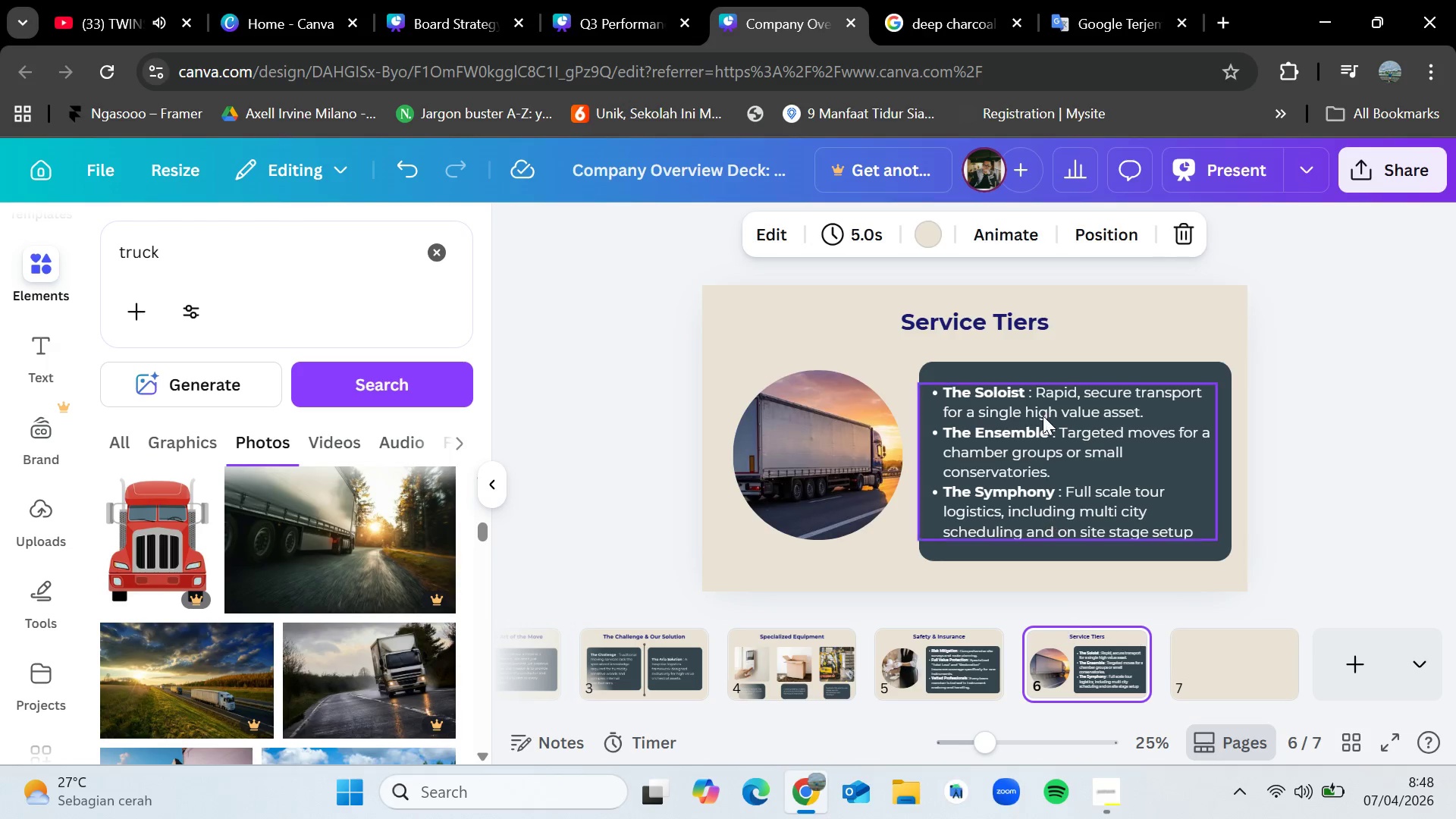 
left_click([1012, 324])
 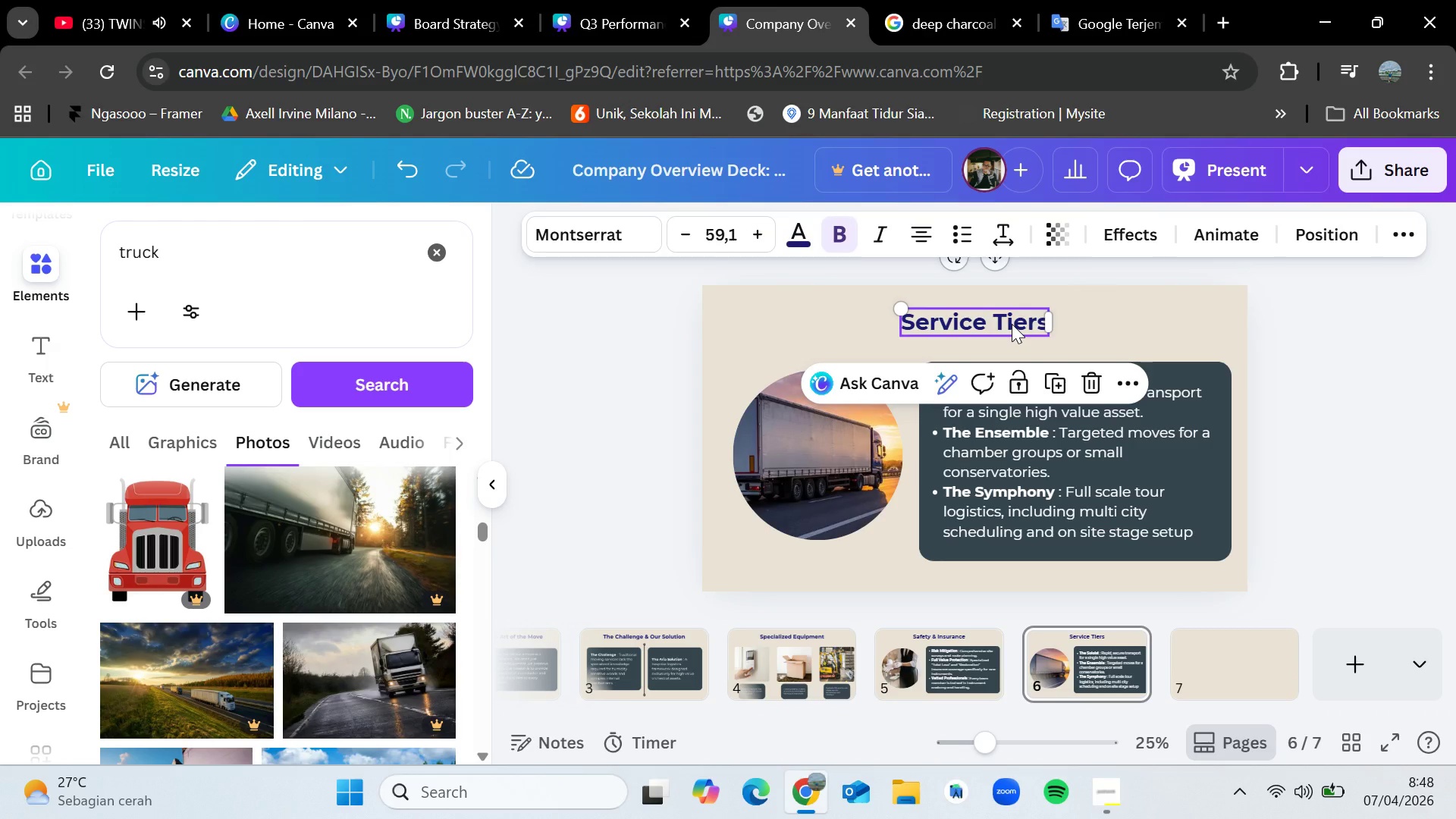 
key(Control+C)
 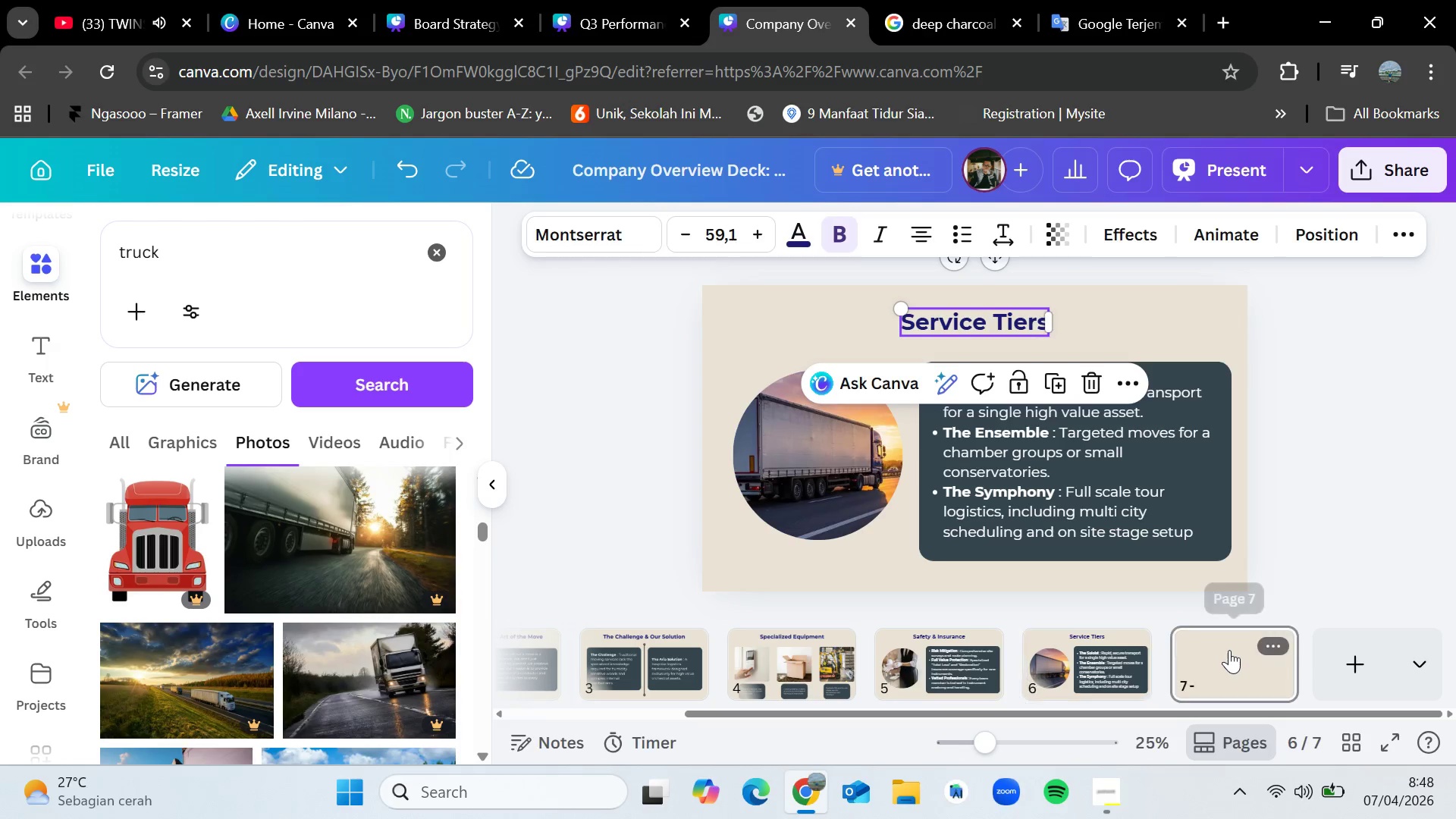 
left_click([1229, 650])
 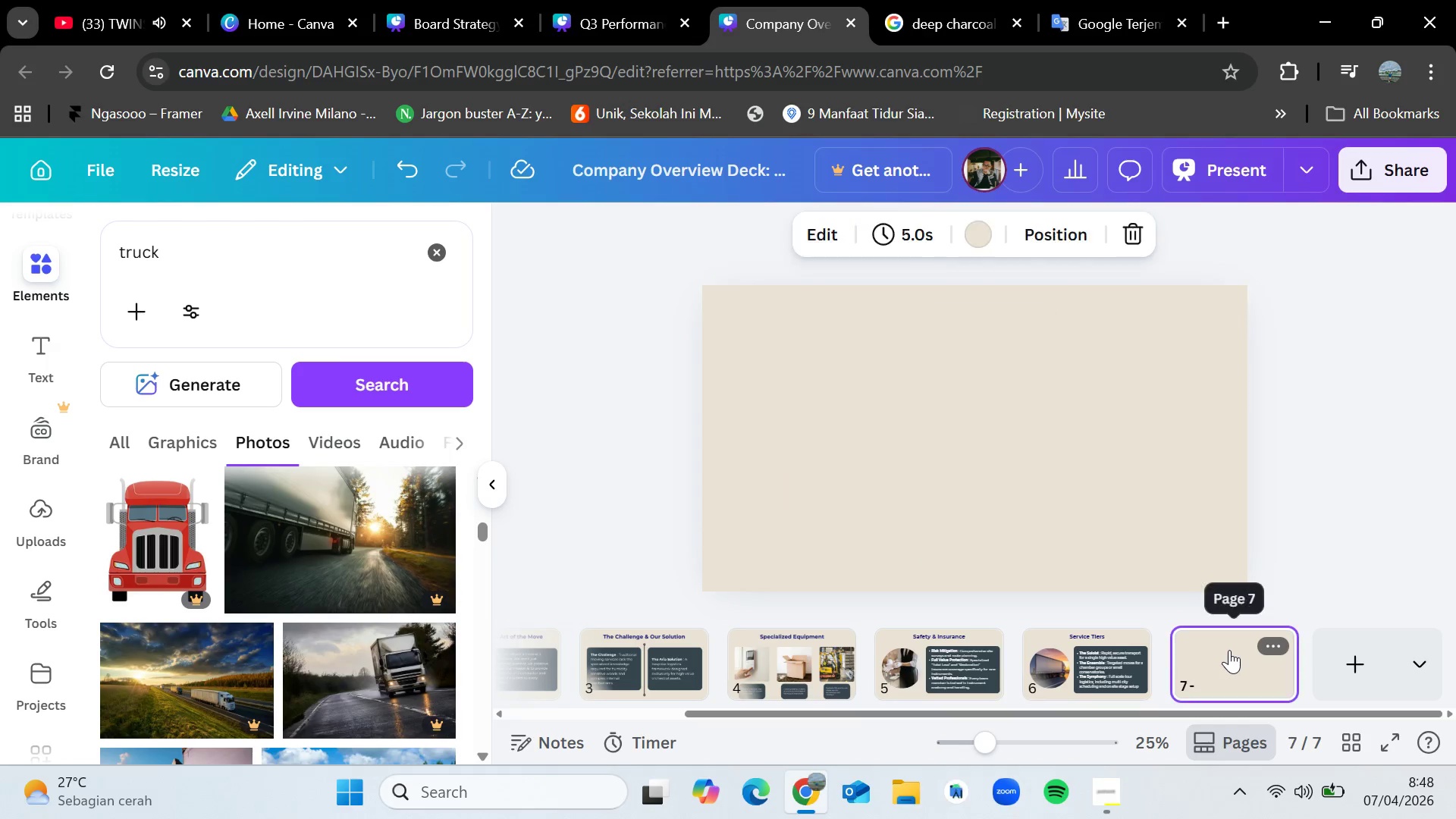 
key(Control+V)
 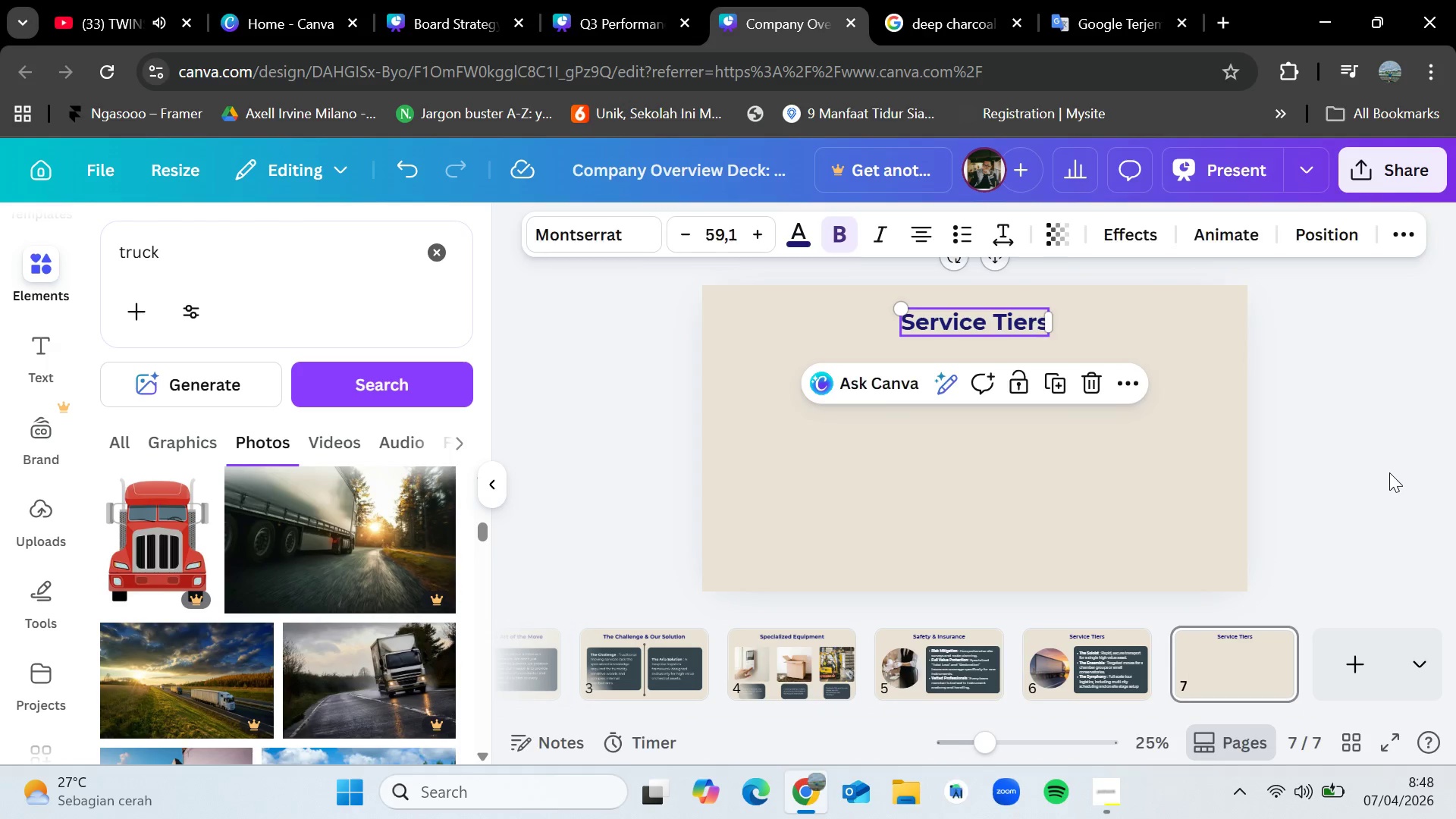 
left_click([1389, 472])
 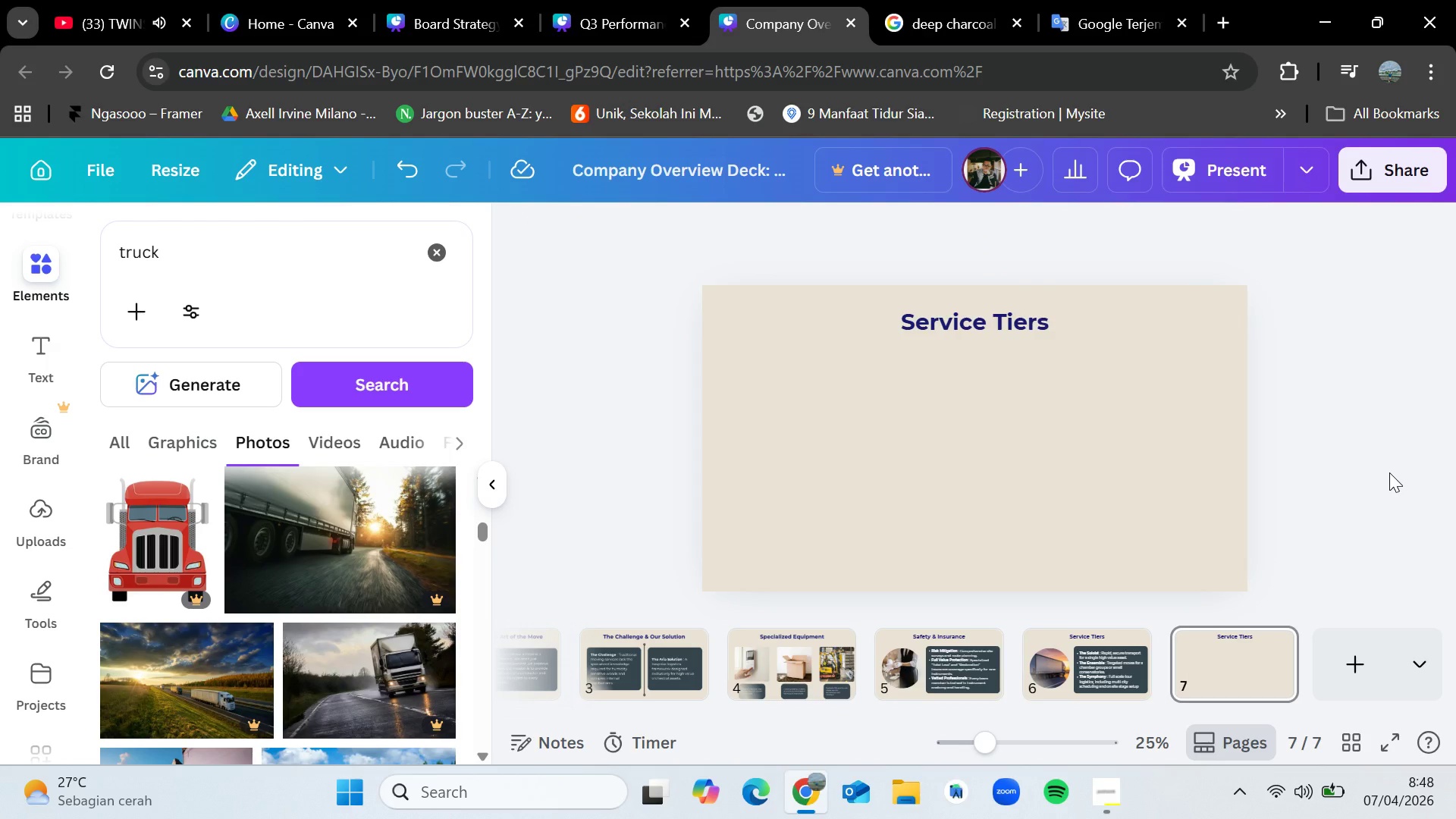 
wait(12.25)
 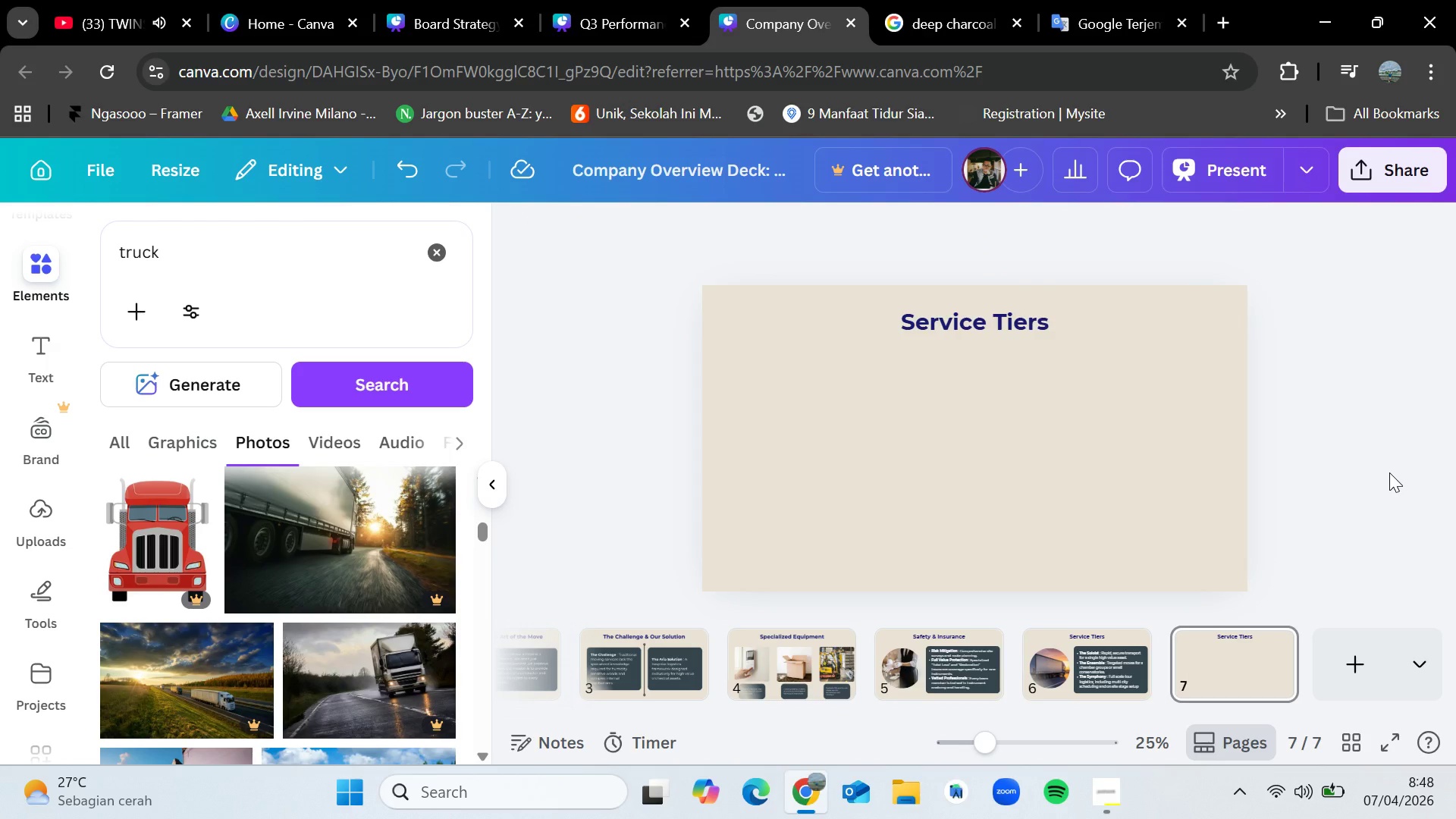 
left_click([1110, 812])